 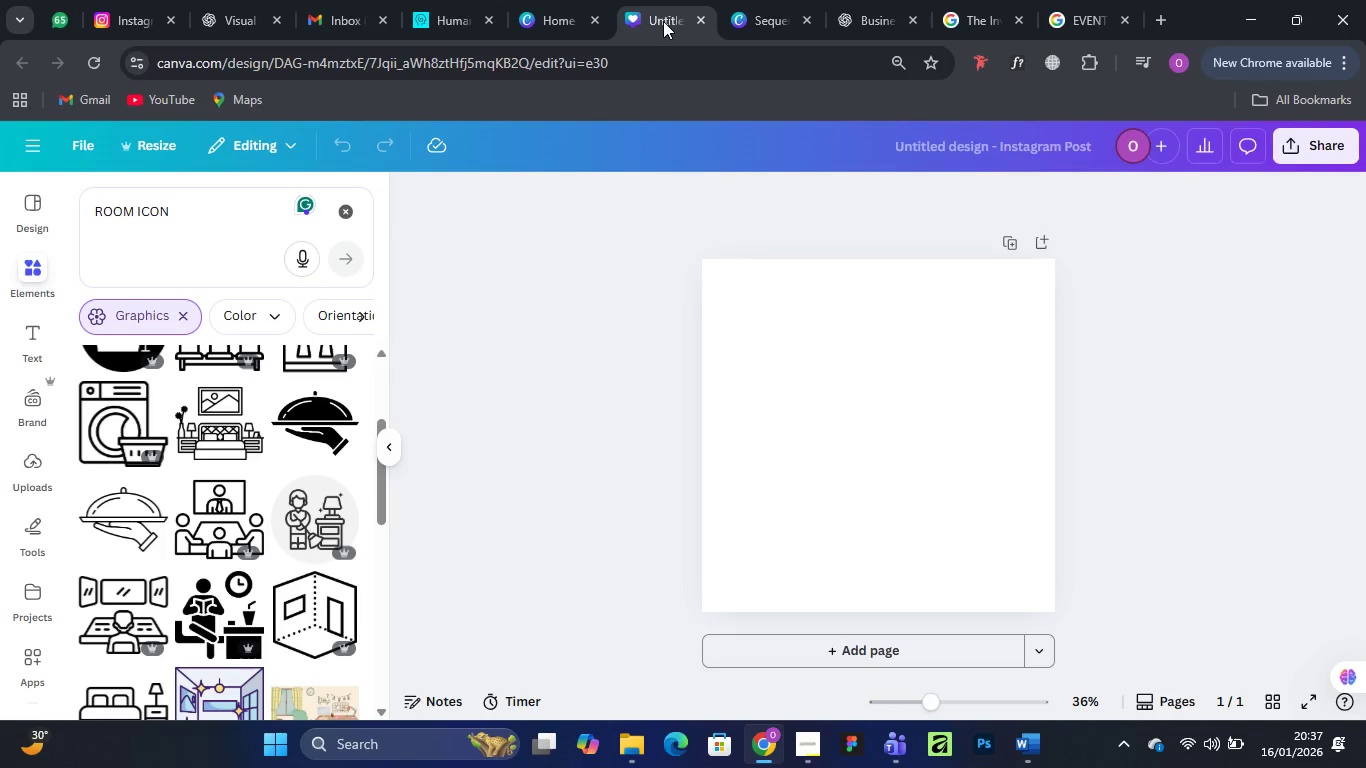 
left_click([31, 143])
 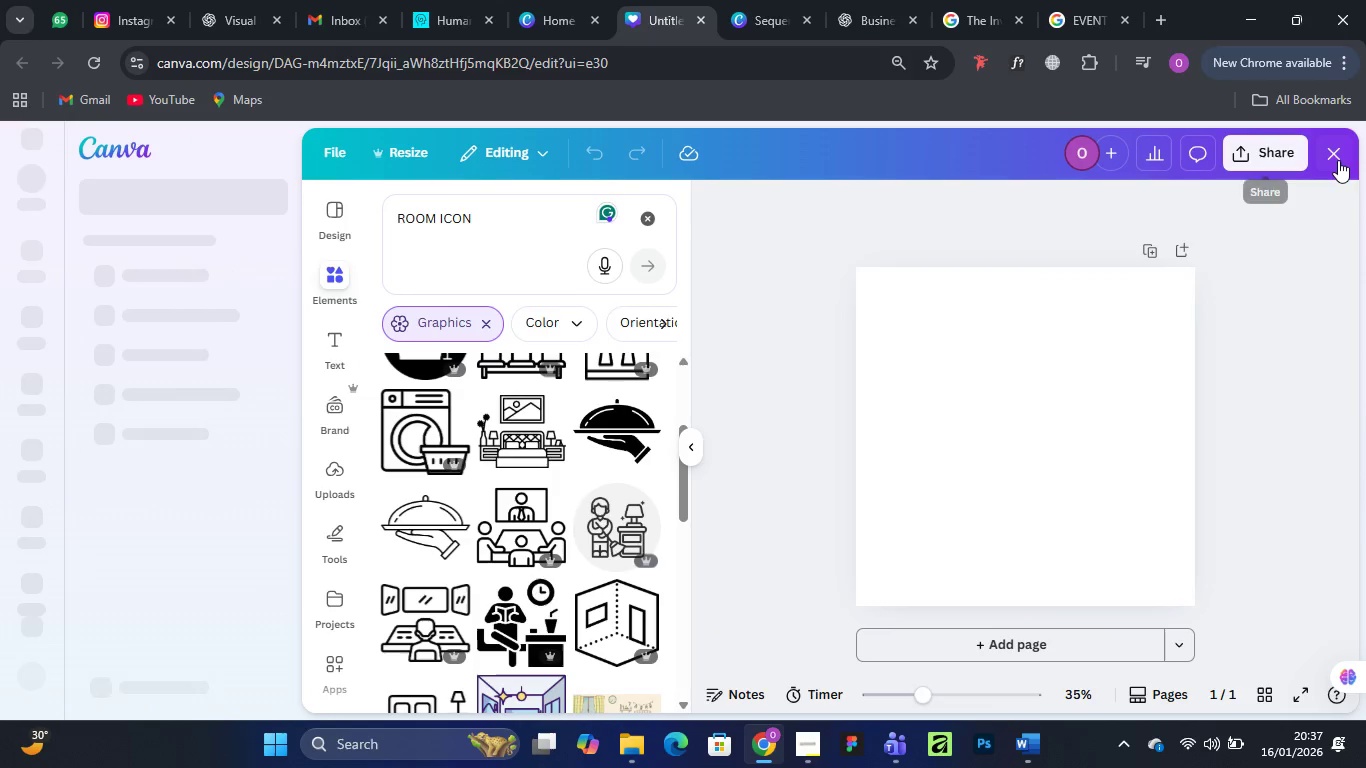 
left_click([1331, 146])
 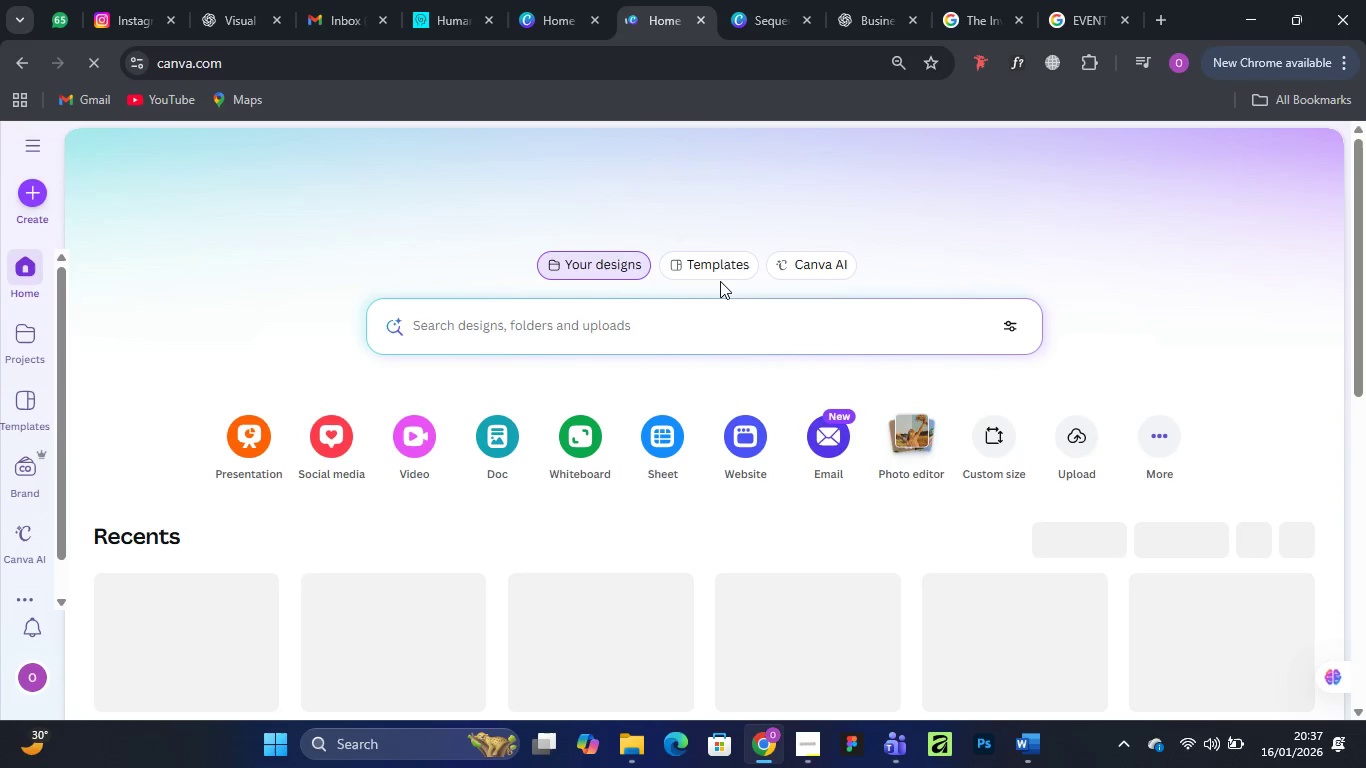 
wait(20.22)
 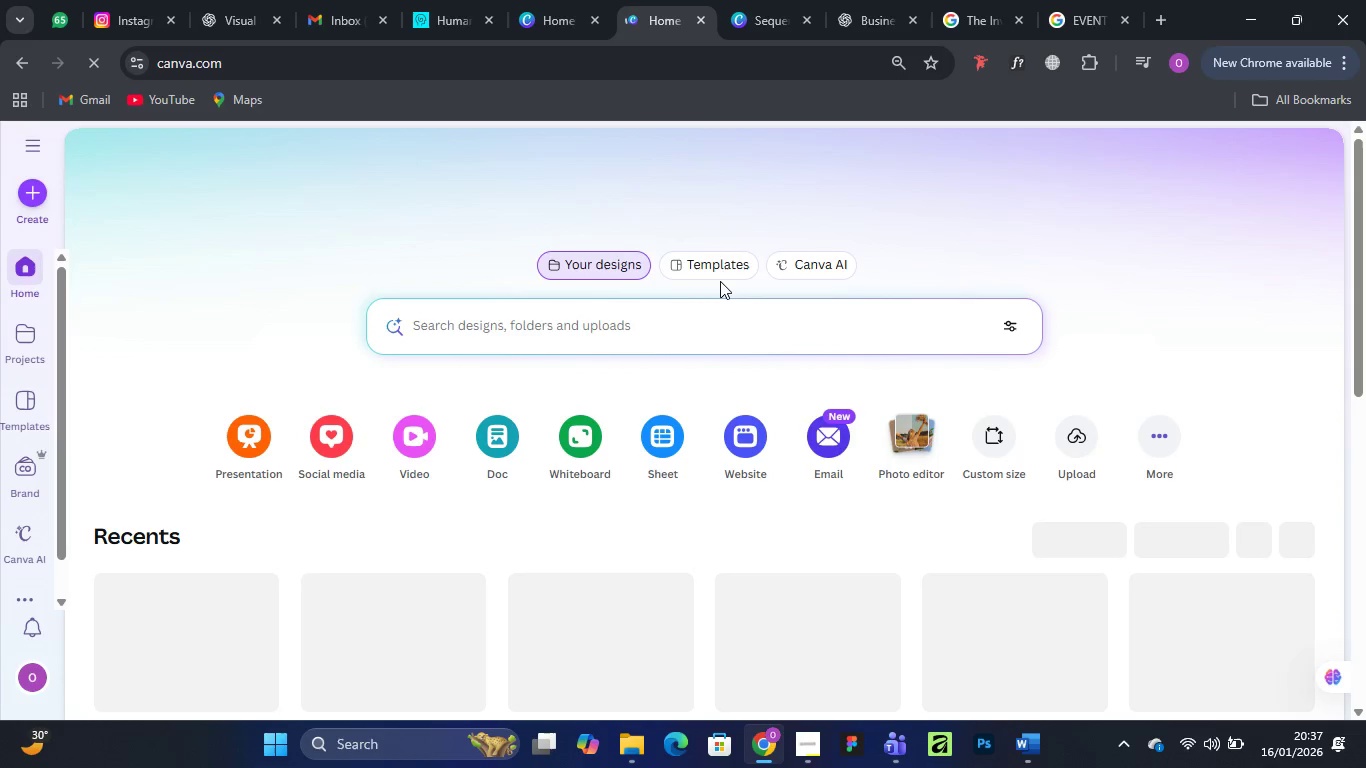 
mouse_move([215, 607])
 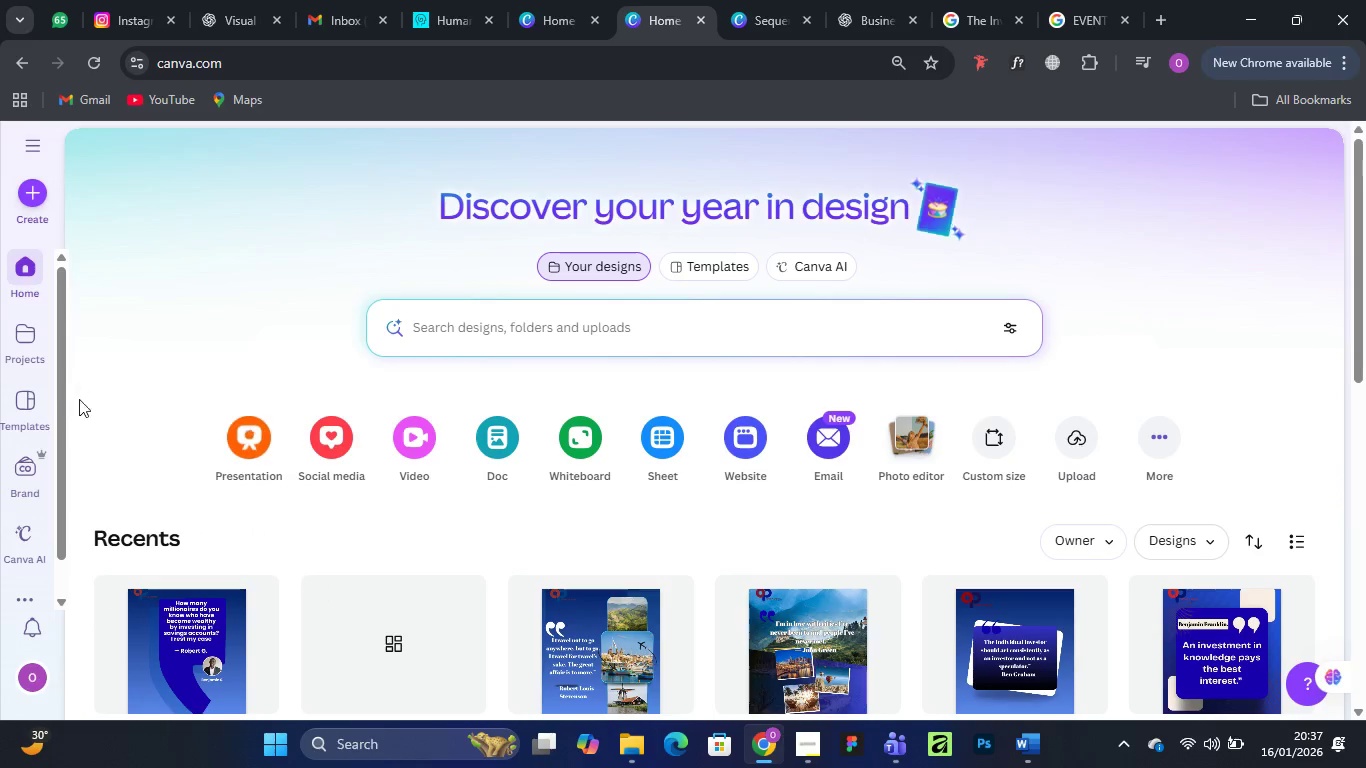 
wait(6.92)
 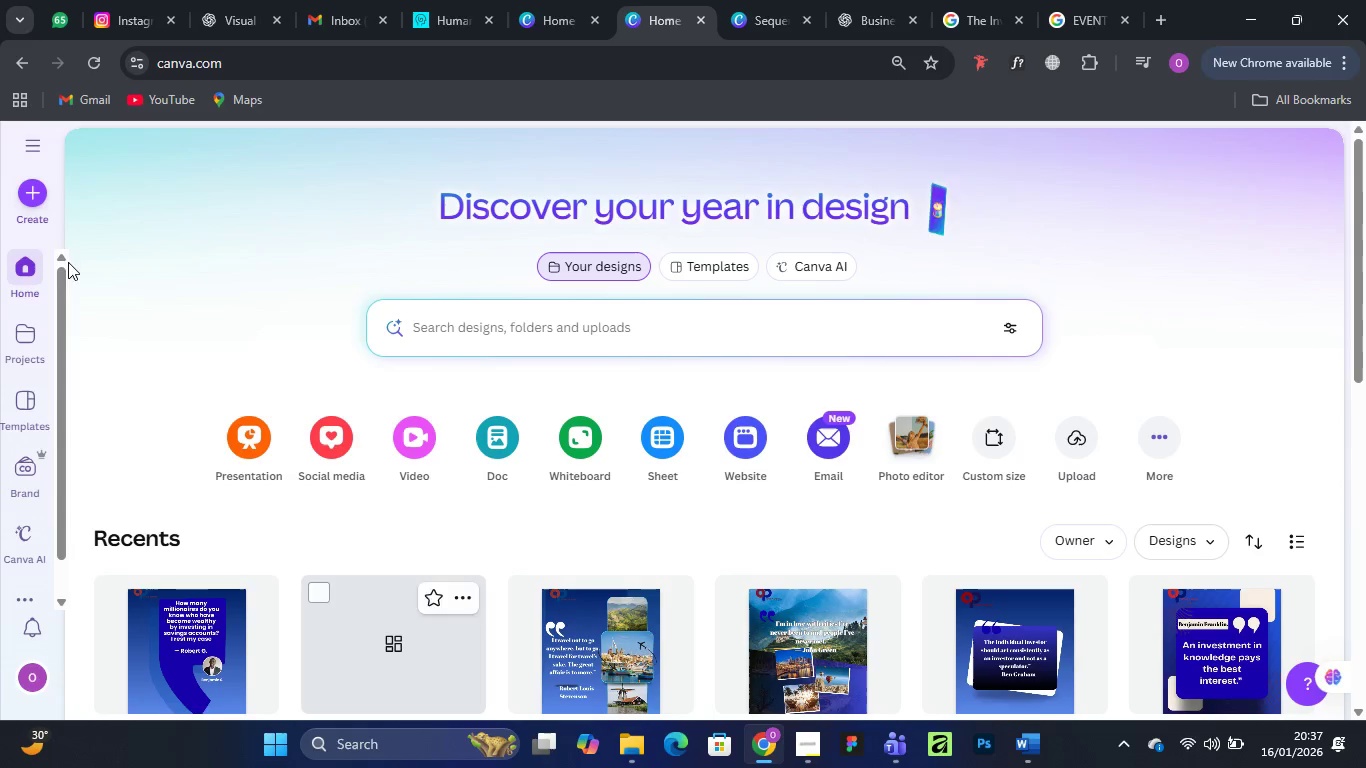 
scroll: coordinate [73, 396], scroll_direction: down, amount: 2.0
 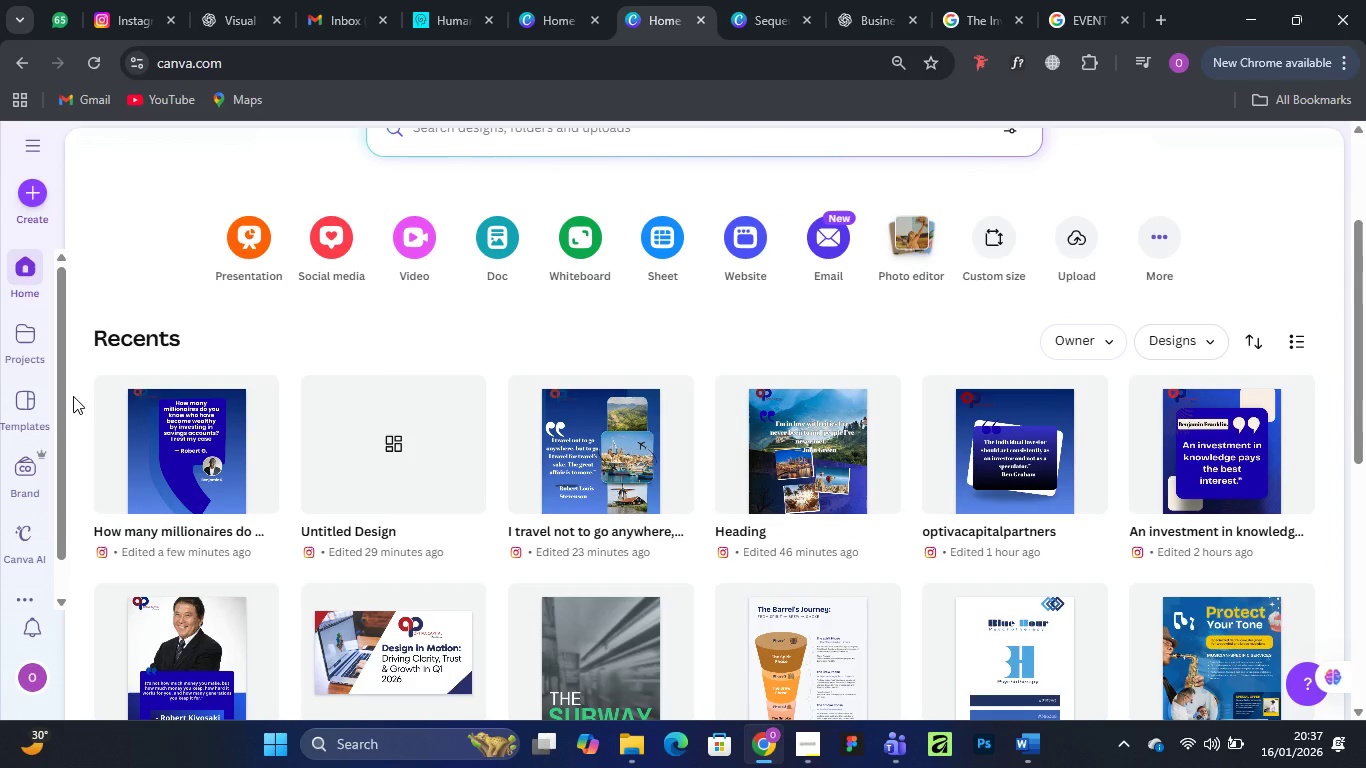 
scroll: coordinate [73, 396], scroll_direction: up, amount: 1.0
 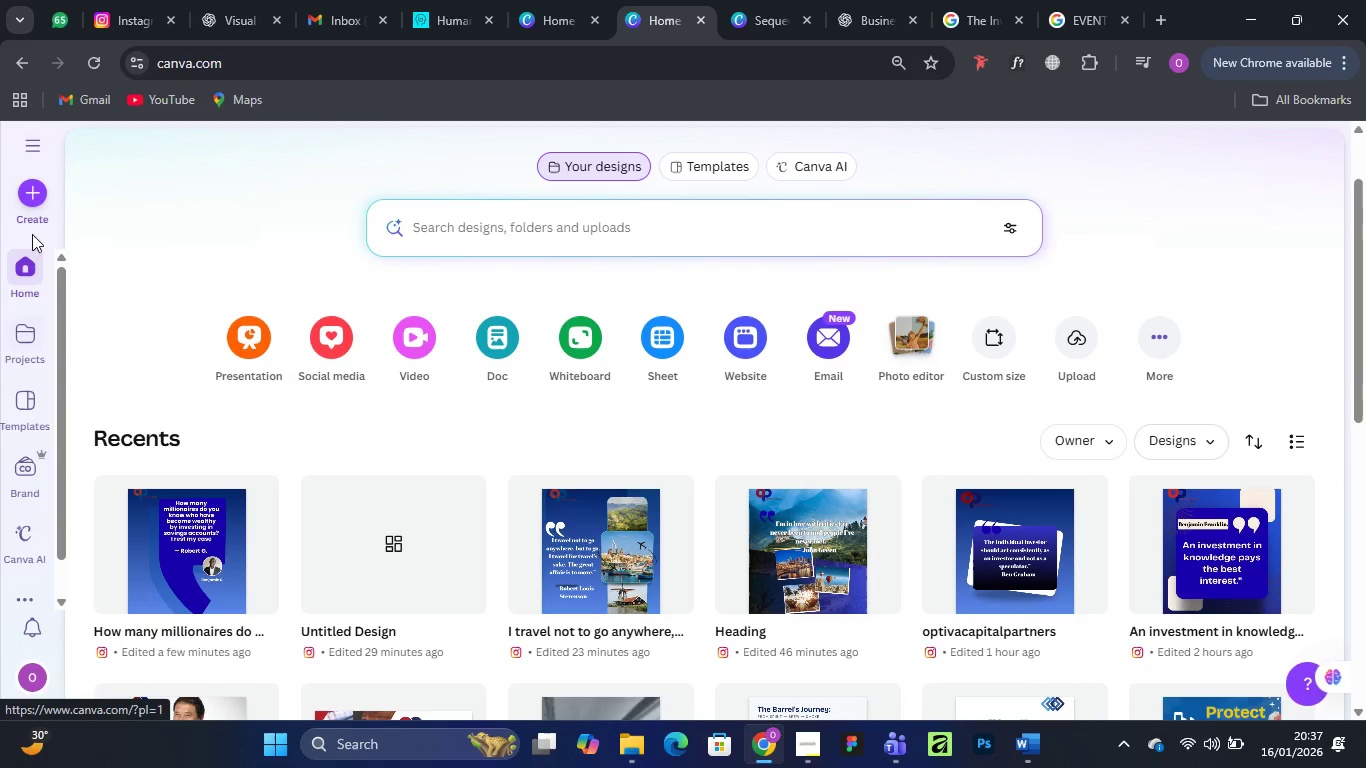 
left_click([36, 186])
 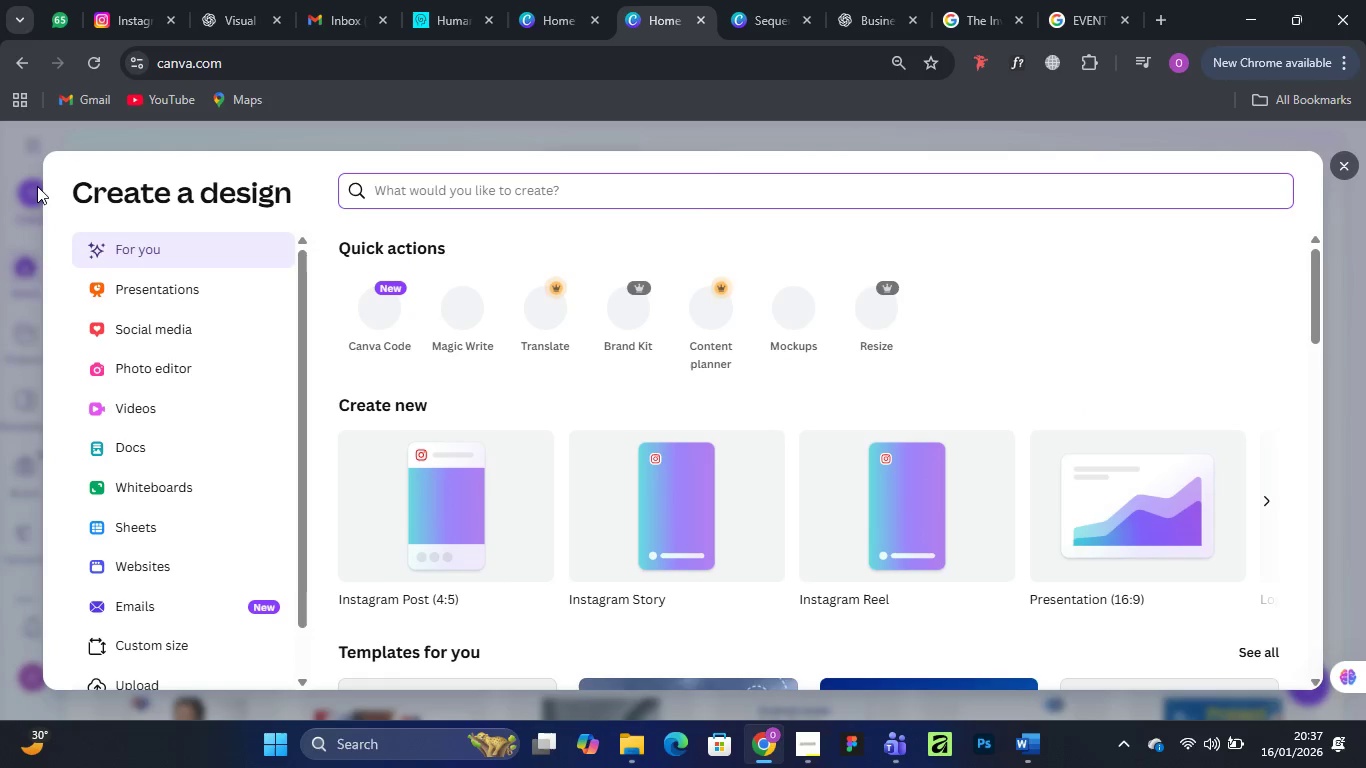 
wait(9.66)
 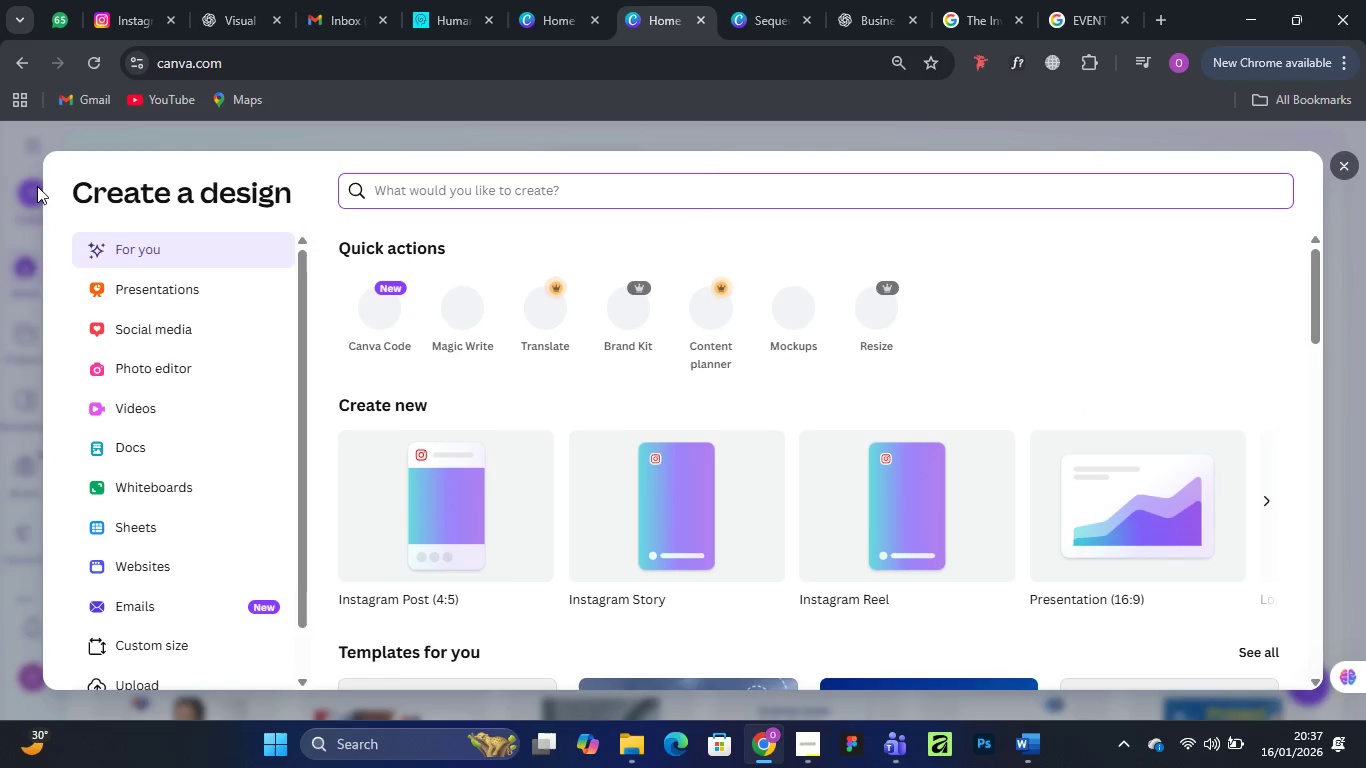 
scroll: coordinate [169, 578], scroll_direction: down, amount: 1.0
 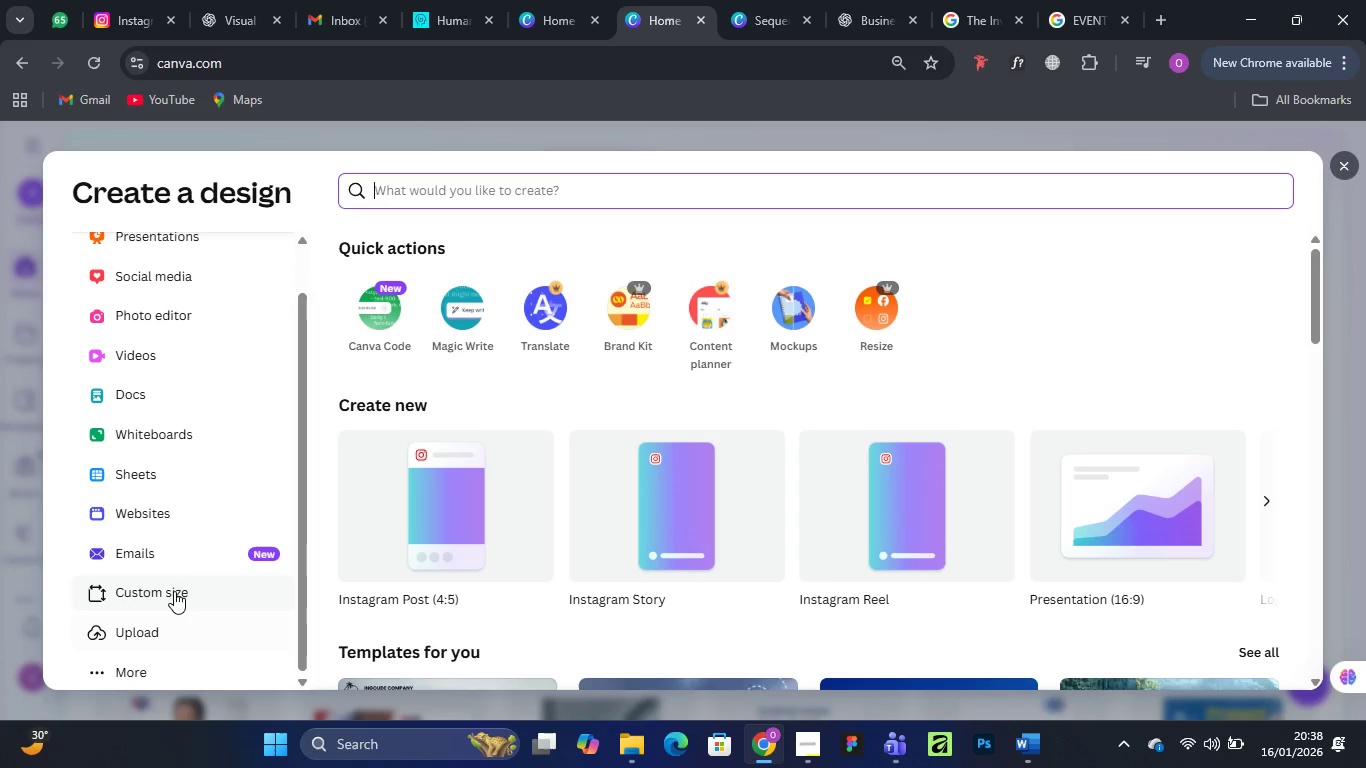 
left_click([174, 591])
 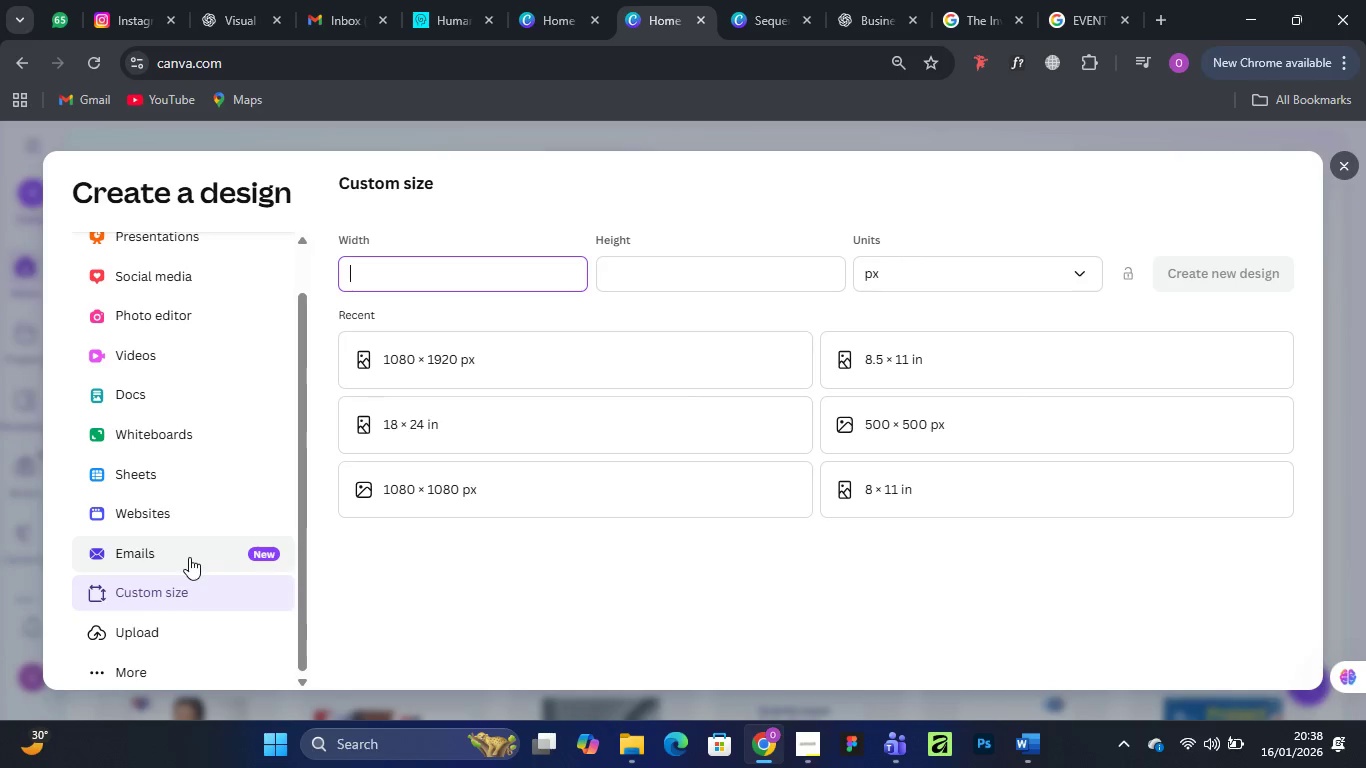 
wait(15.11)
 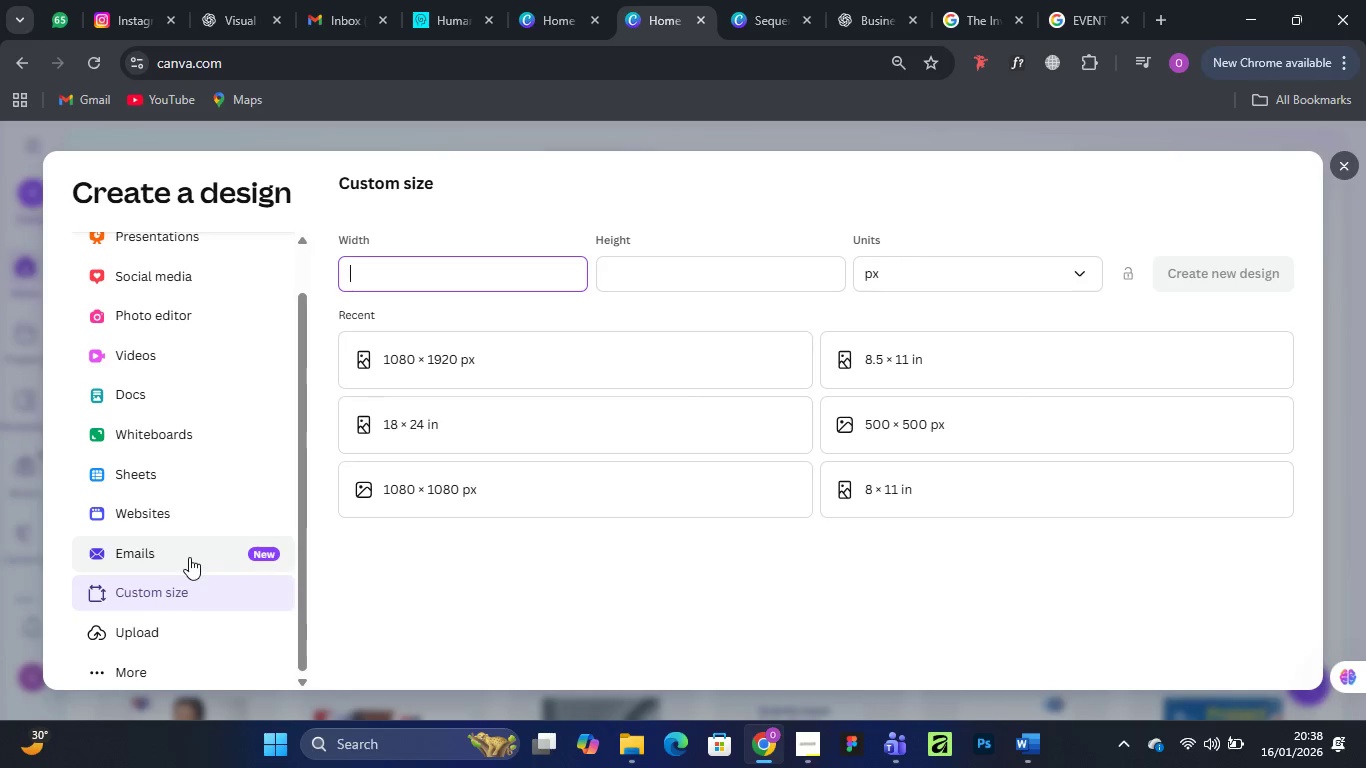 
left_click([1075, 266])
 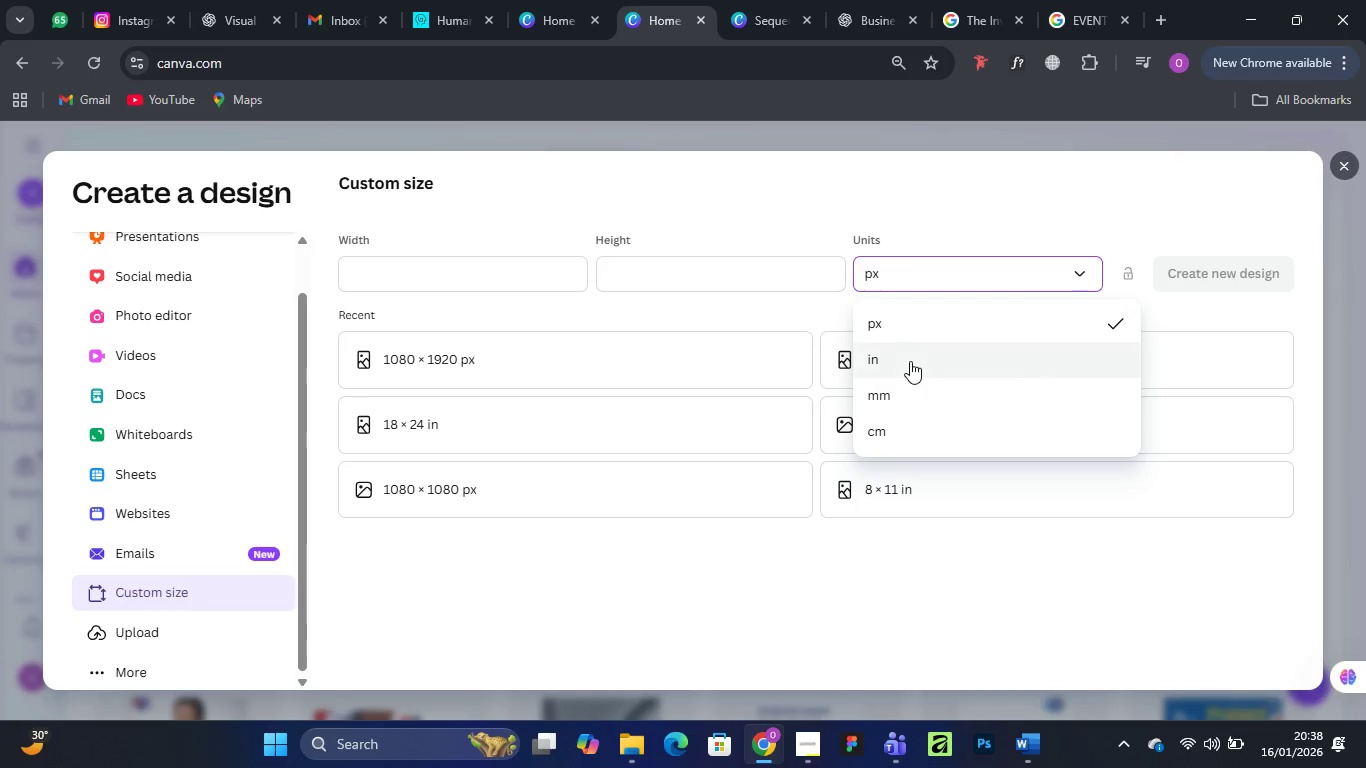 
left_click([910, 362])
 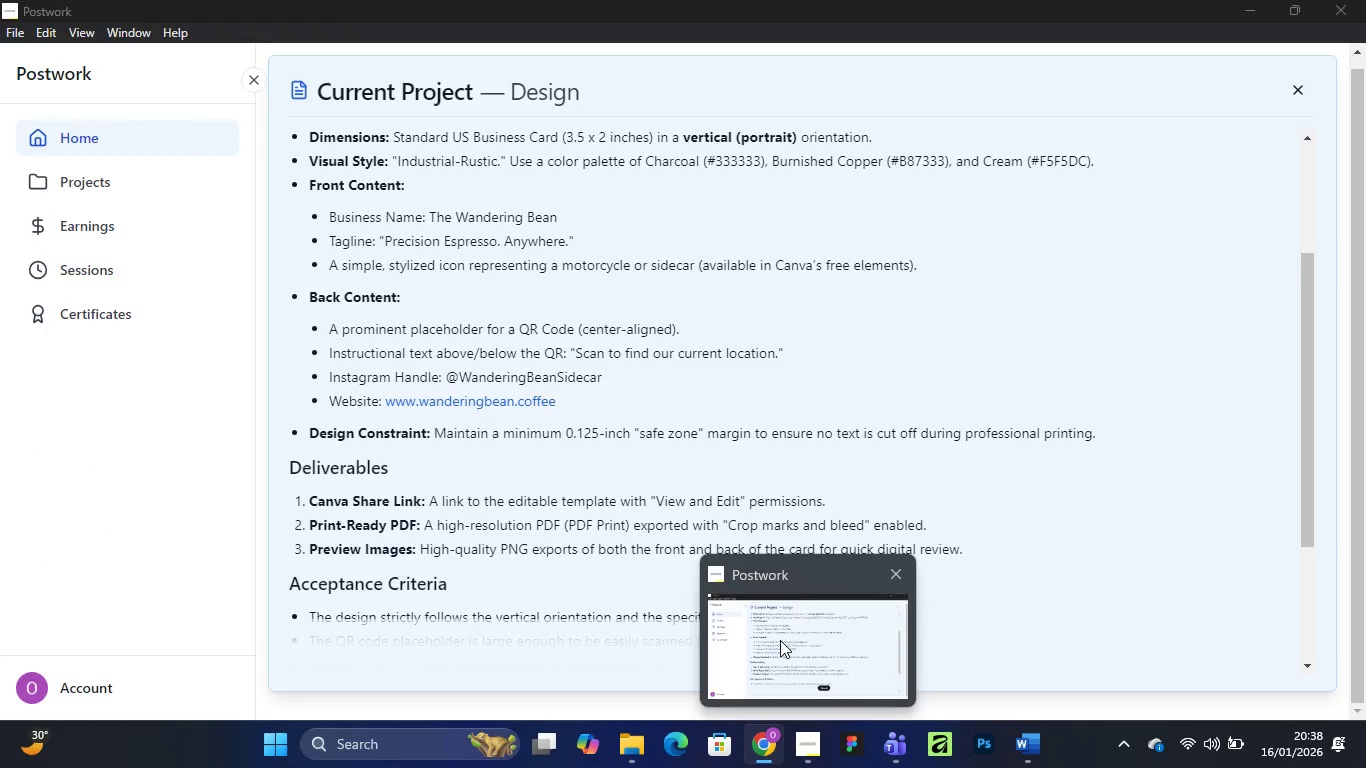 
wait(14.19)
 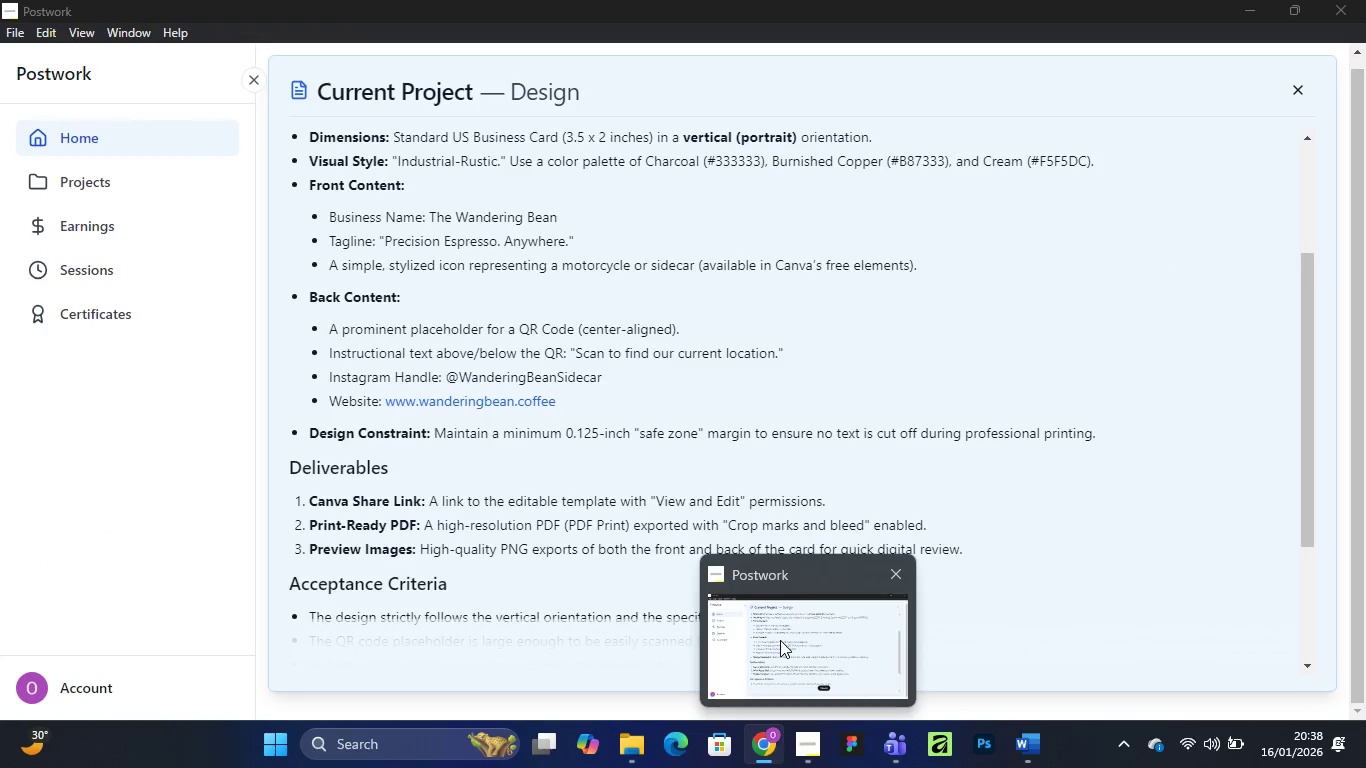 
key(3)
 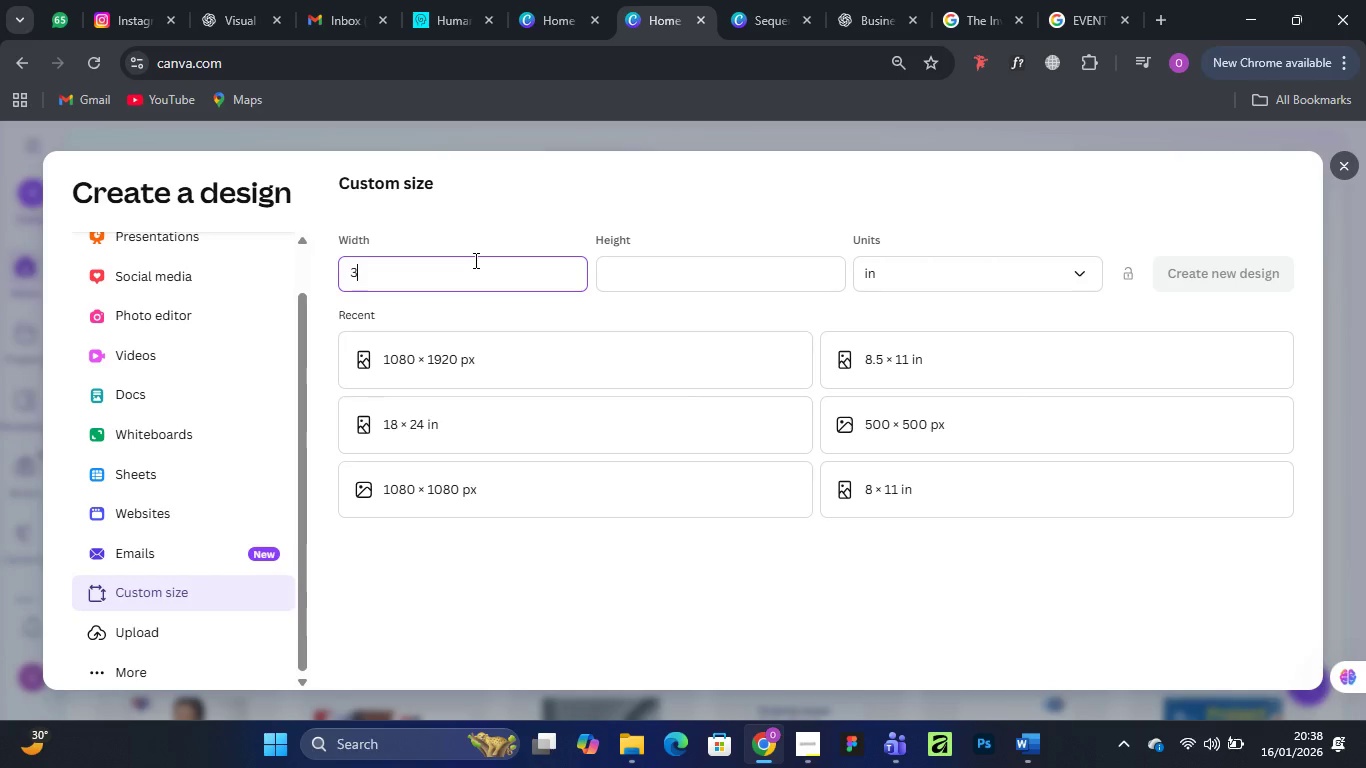 
key(Period)
 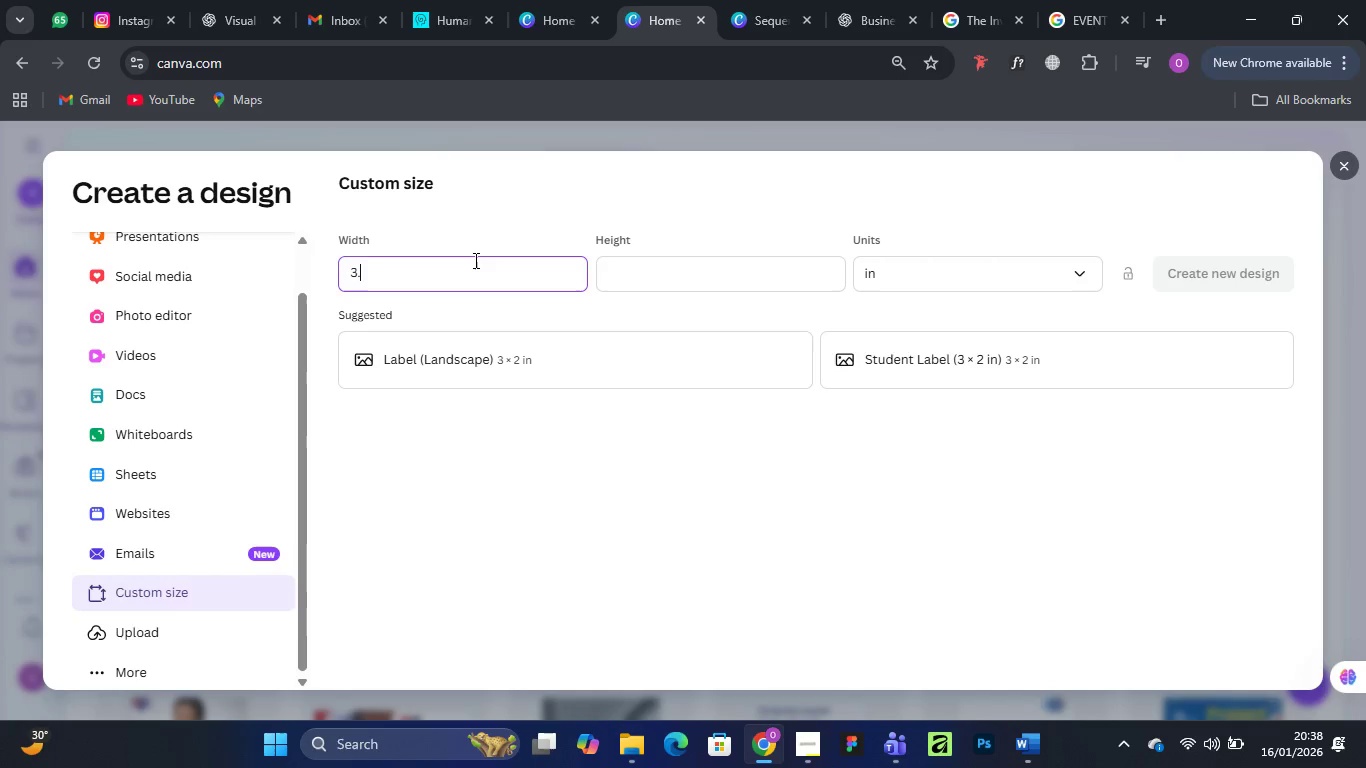 
key(5)
 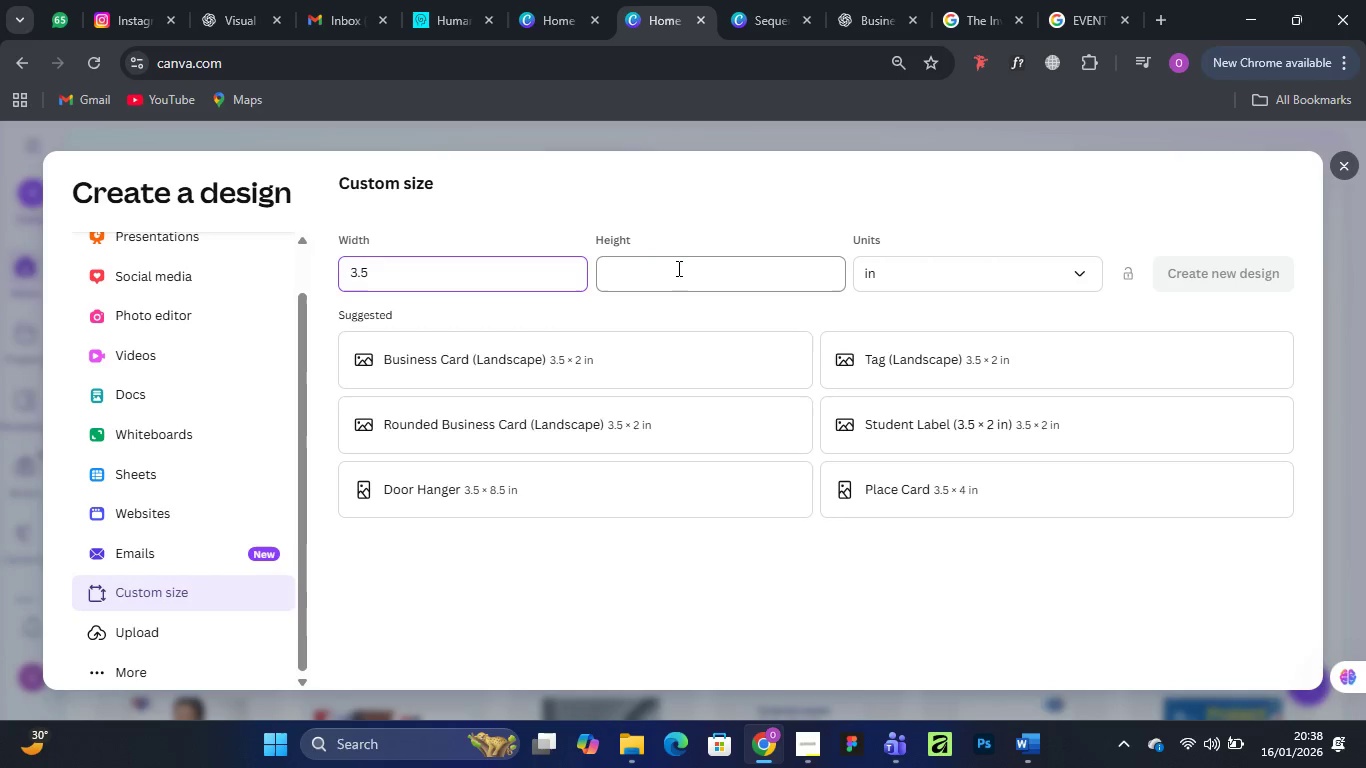 
left_click([675, 272])
 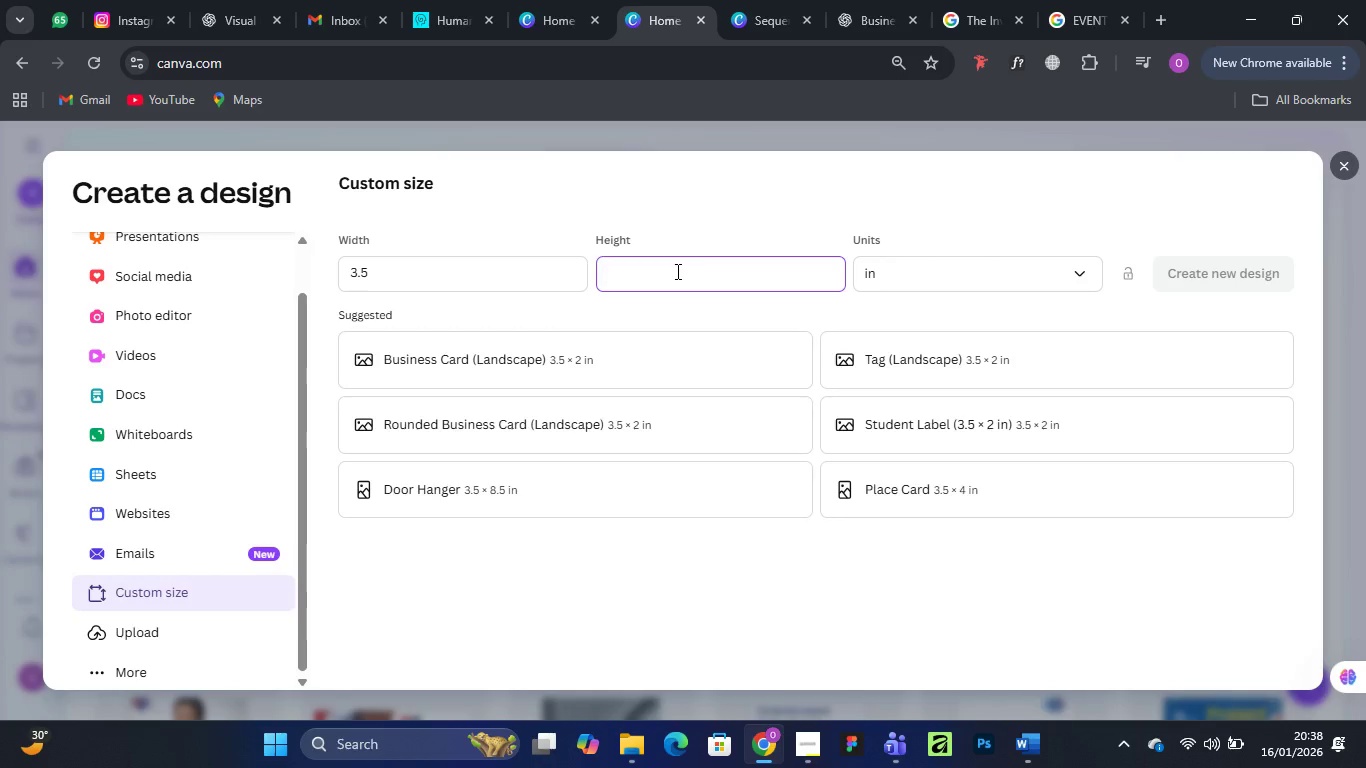 
key(2)
 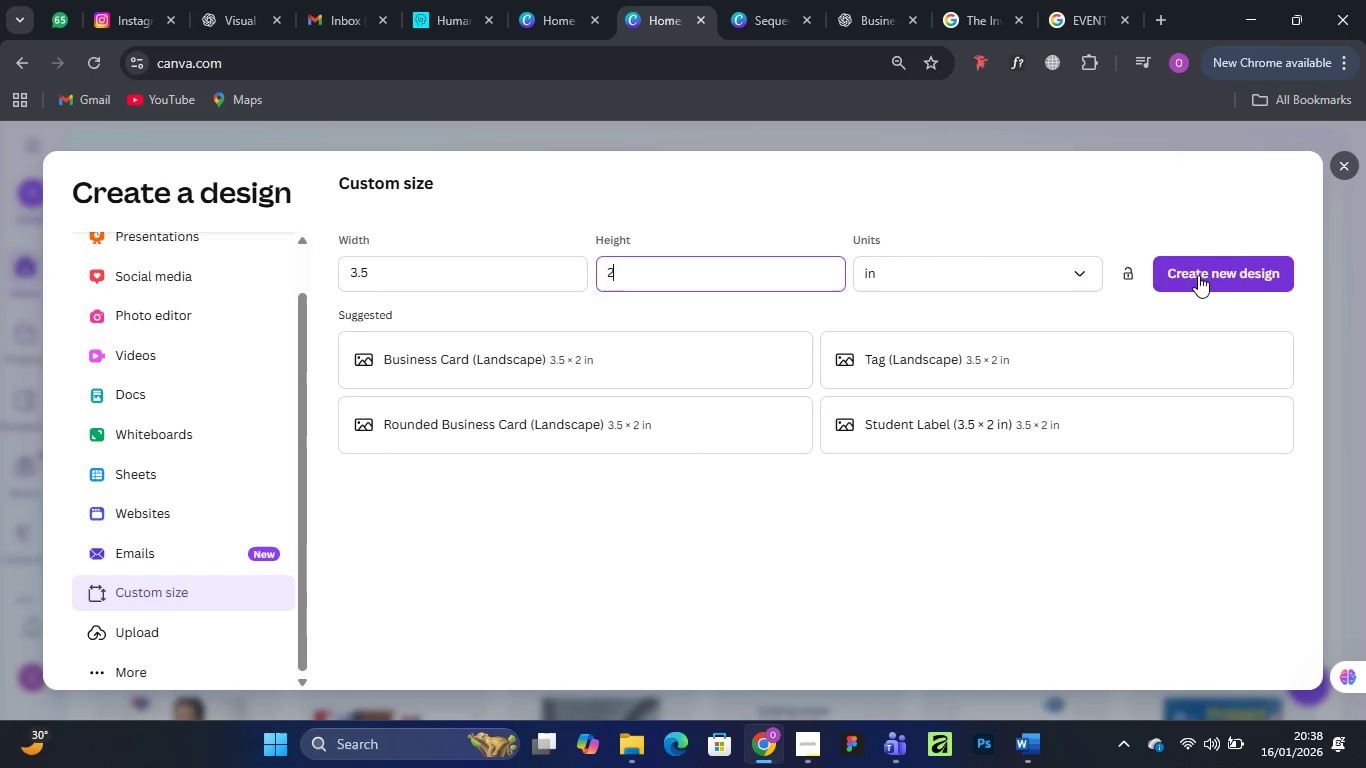 
wait(19.0)
 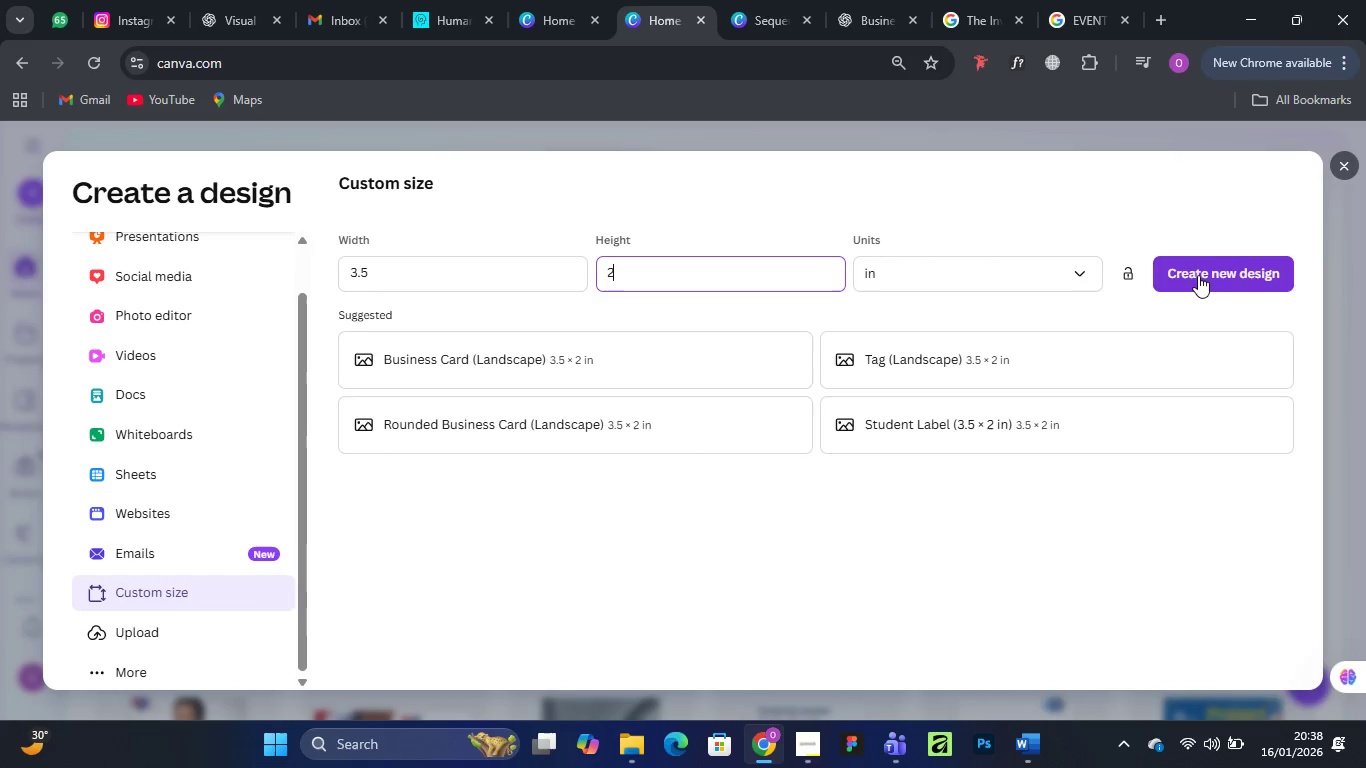 
left_click([1195, 270])
 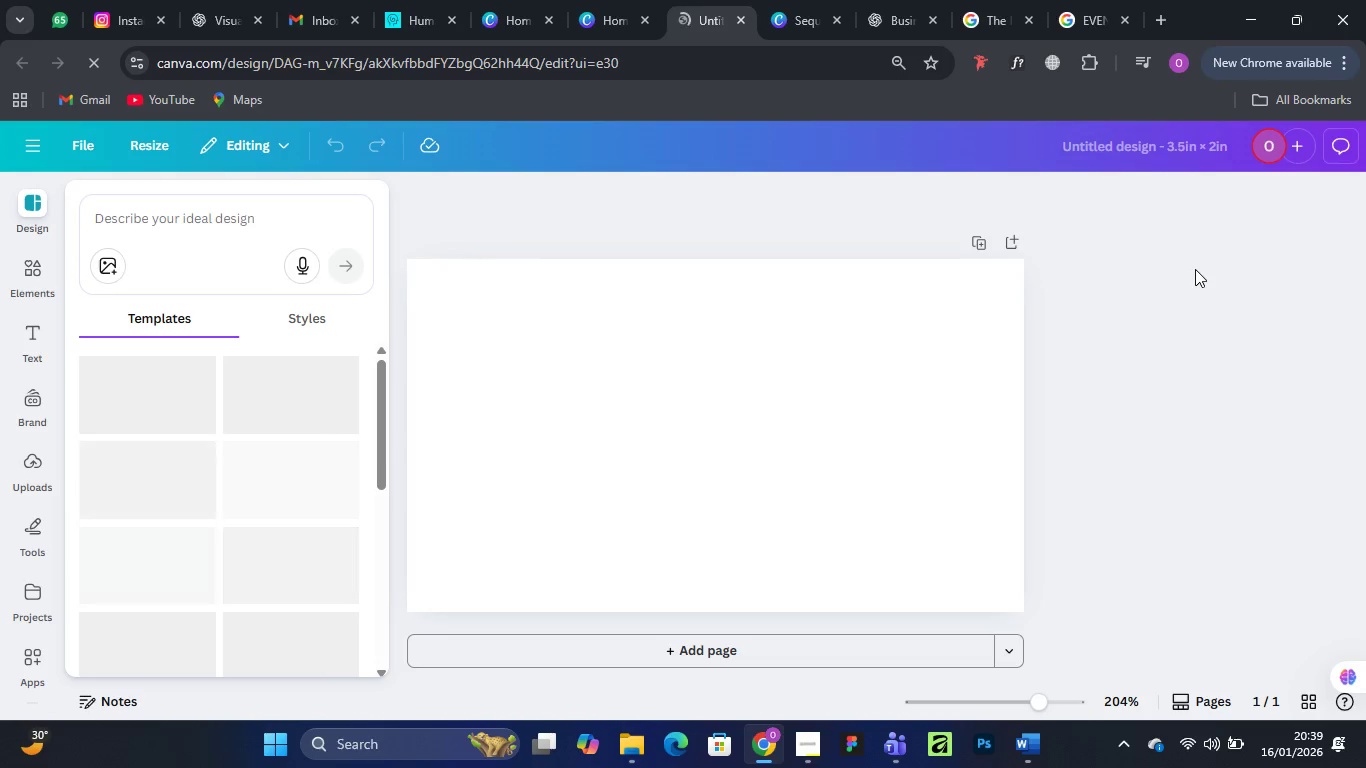 
wait(16.22)
 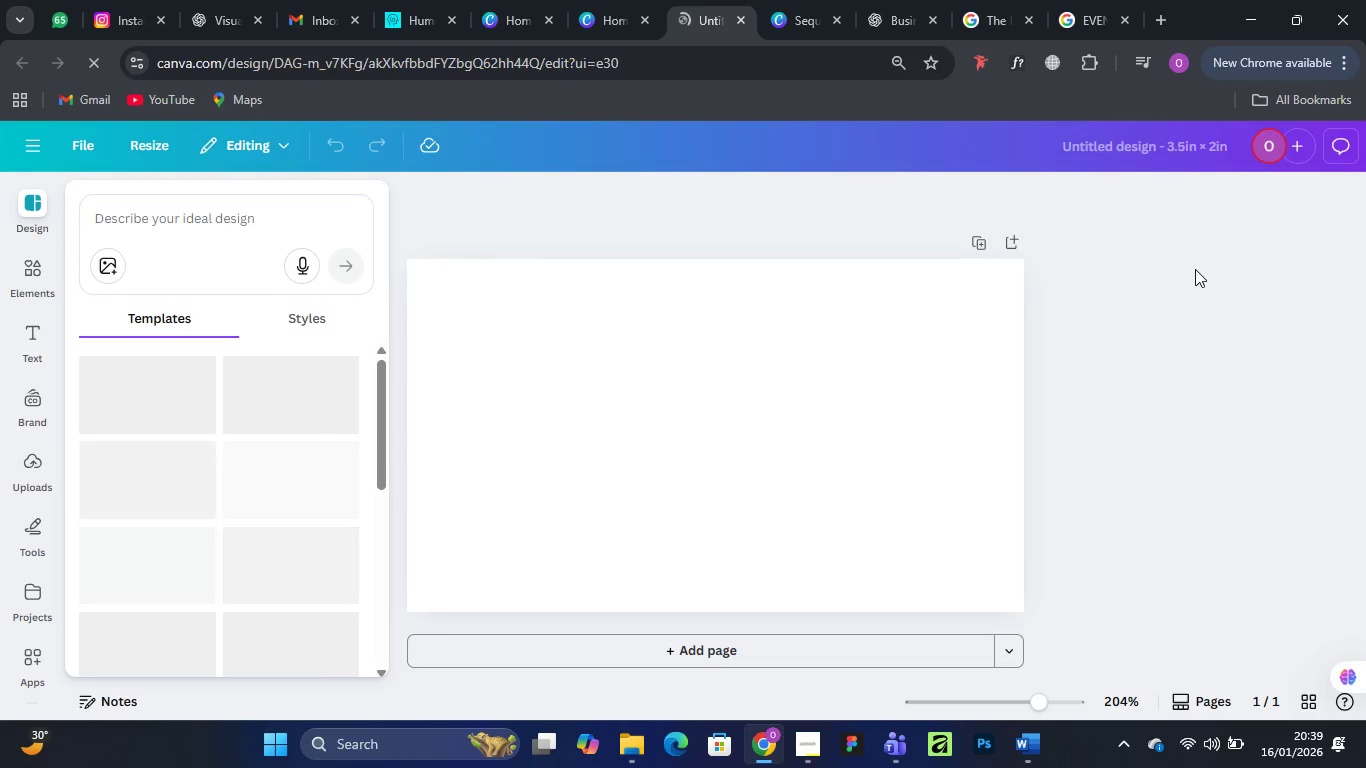 
mouse_move([1032, 718])
 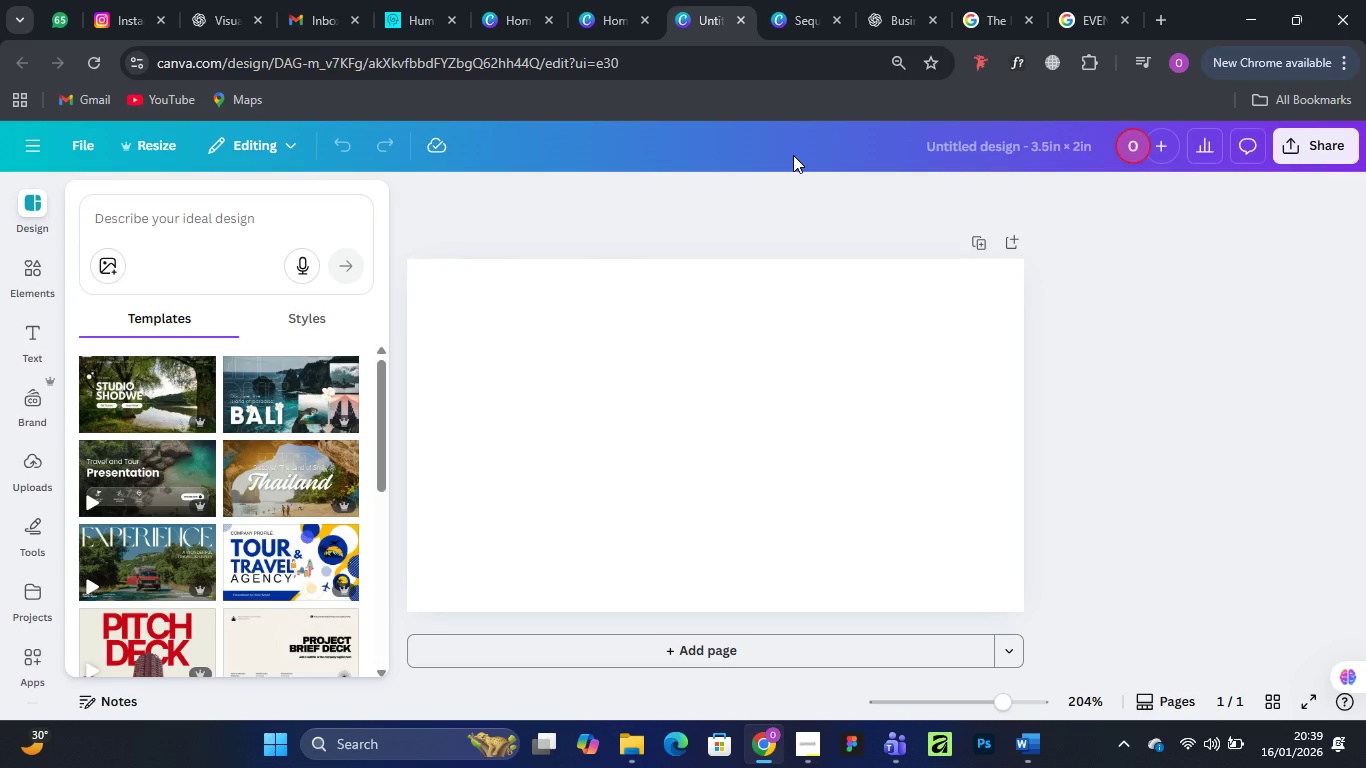 
wait(14.6)
 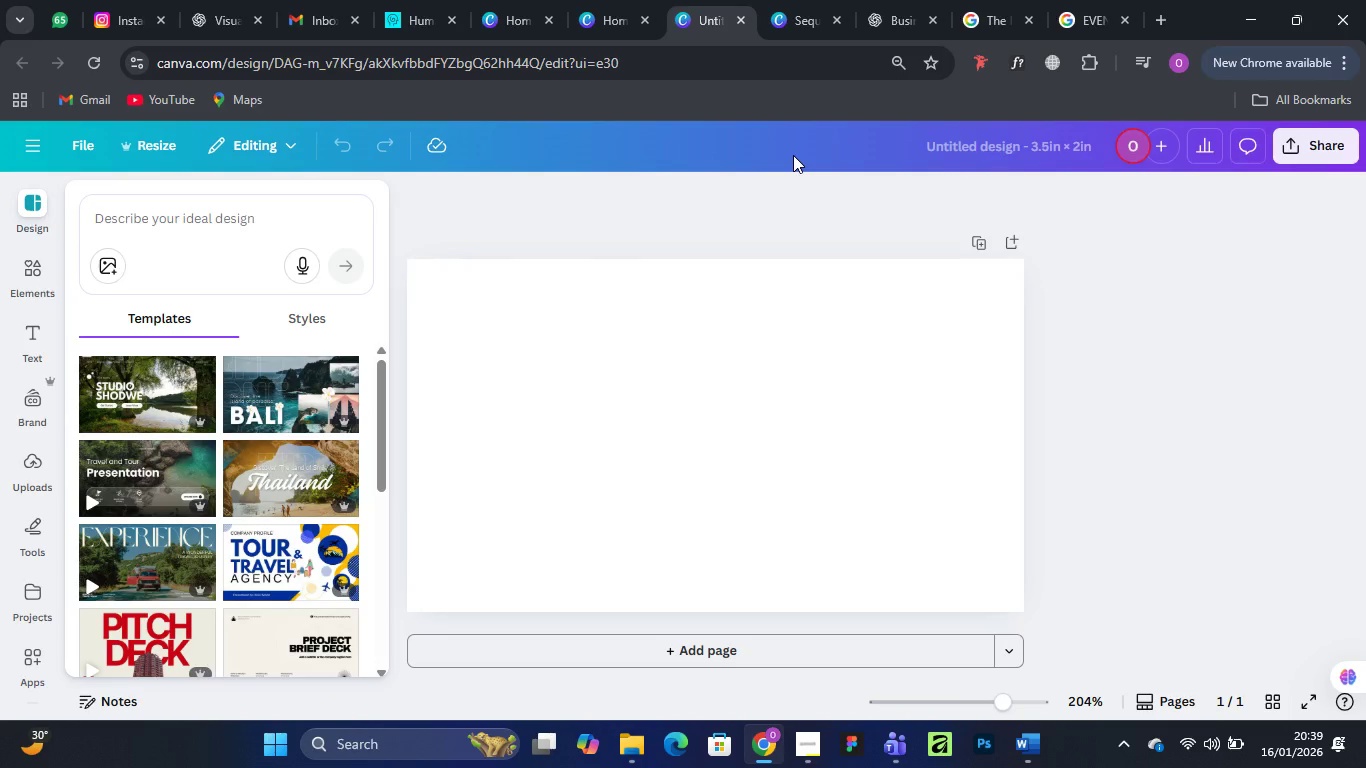 
scroll: coordinate [802, 159], scroll_direction: down, amount: 3.0
 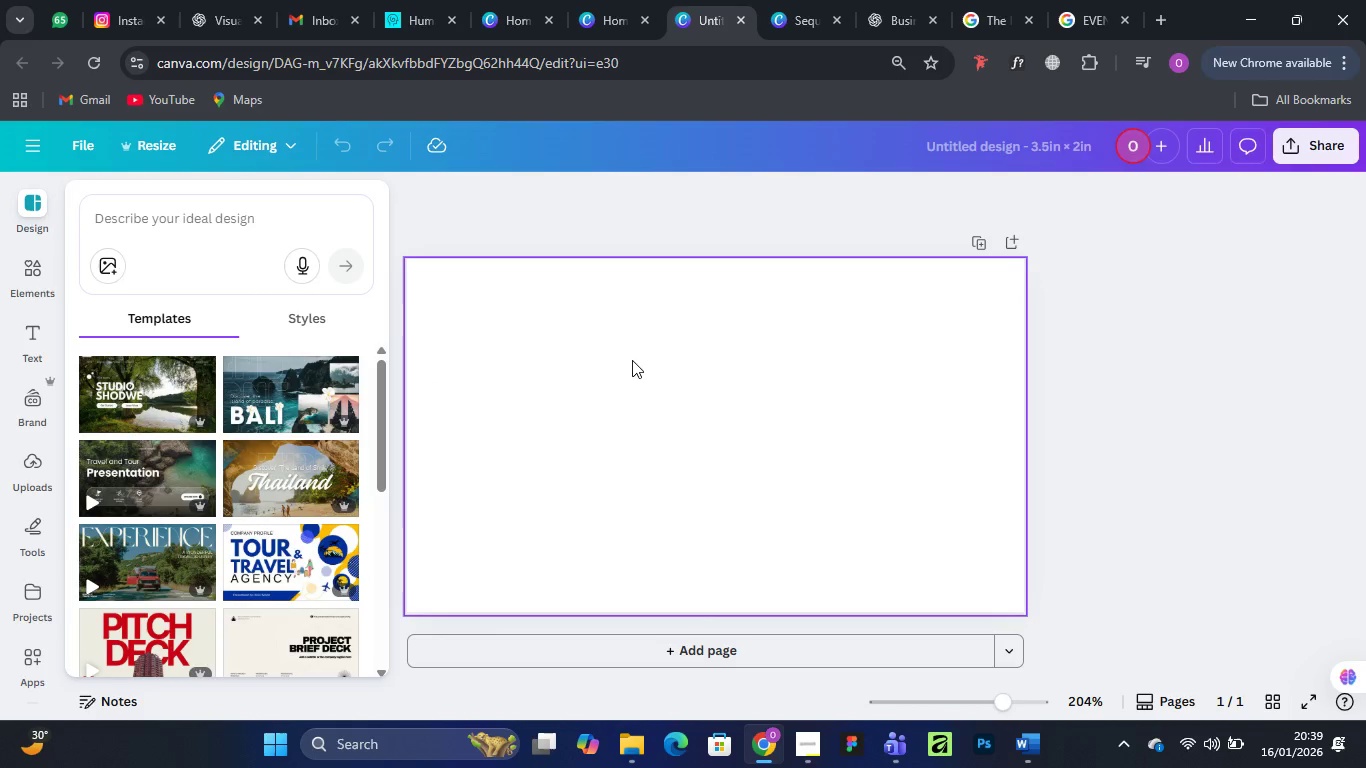 
wait(30.49)
 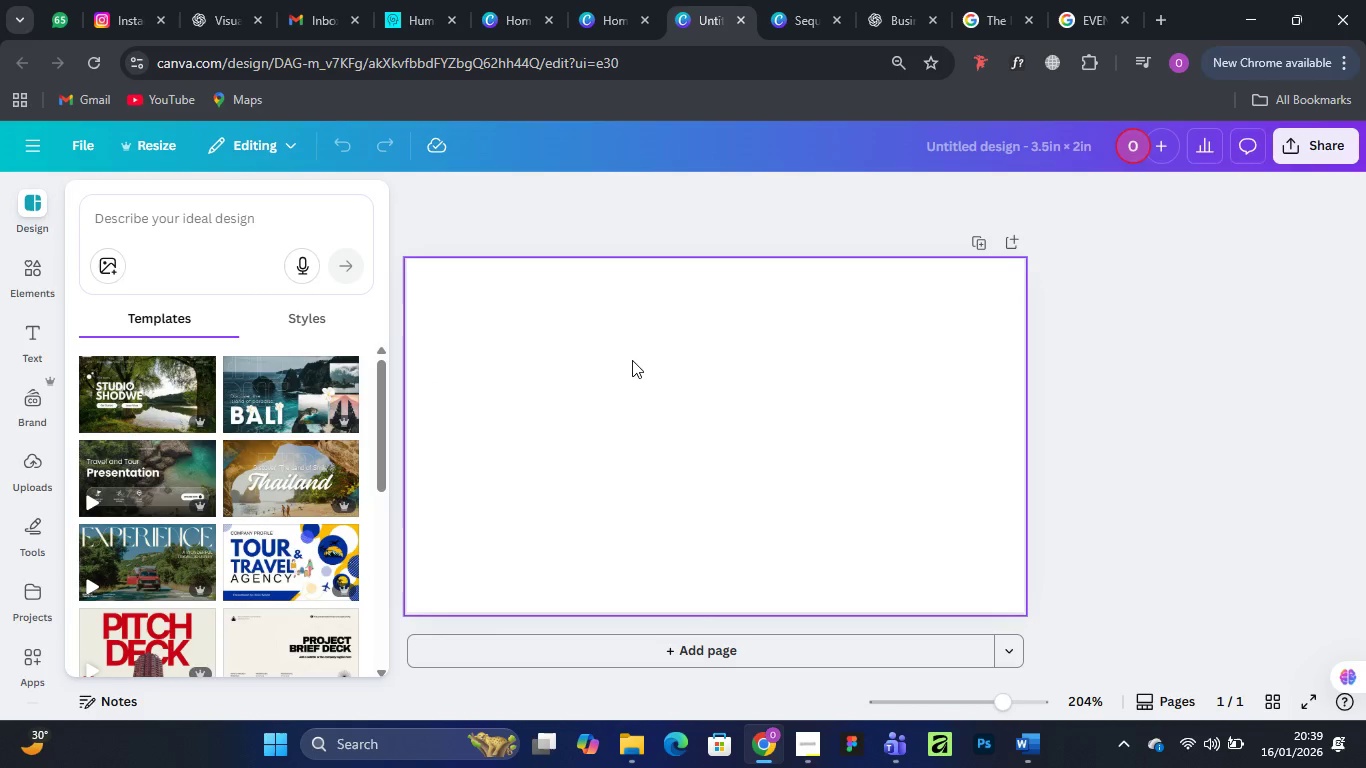 
scroll: coordinate [808, 240], scroll_direction: down, amount: 3.0
 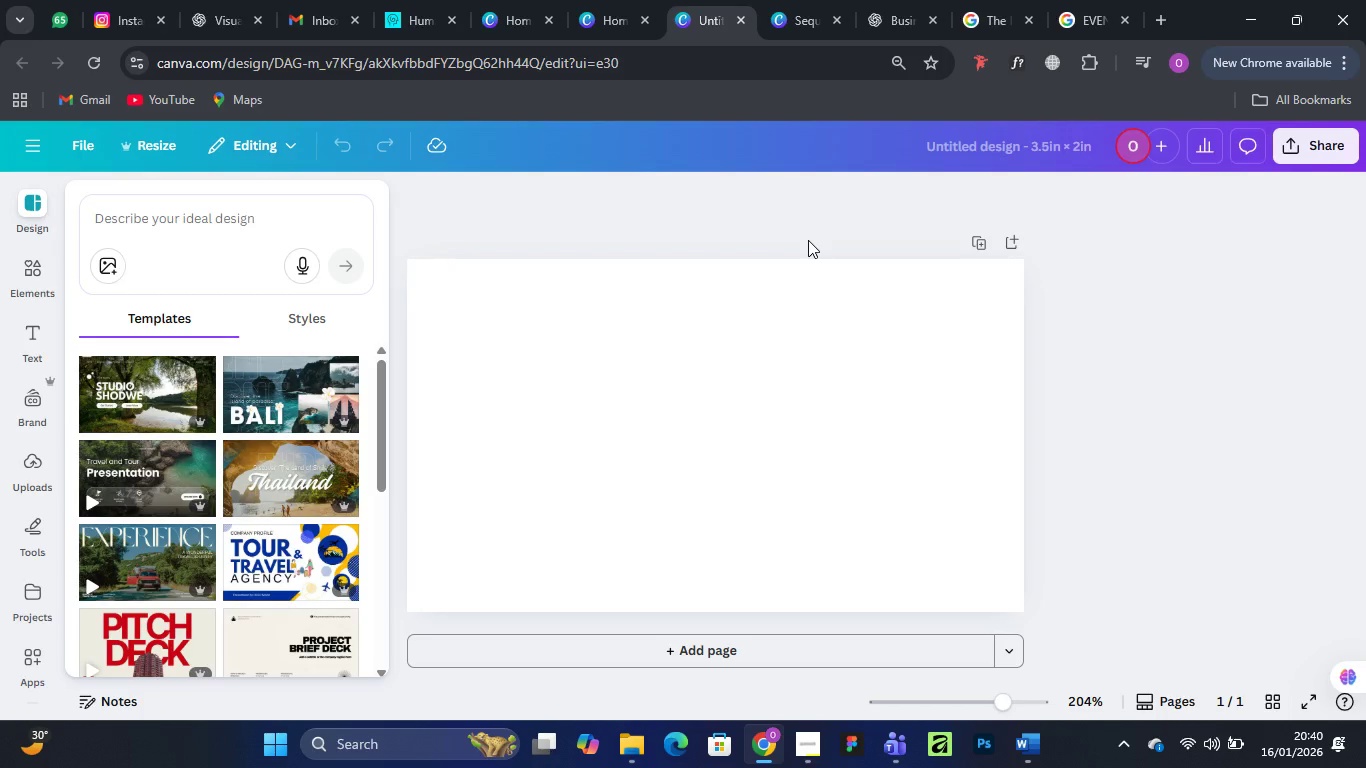 
scroll: coordinate [808, 240], scroll_direction: up, amount: 2.0
 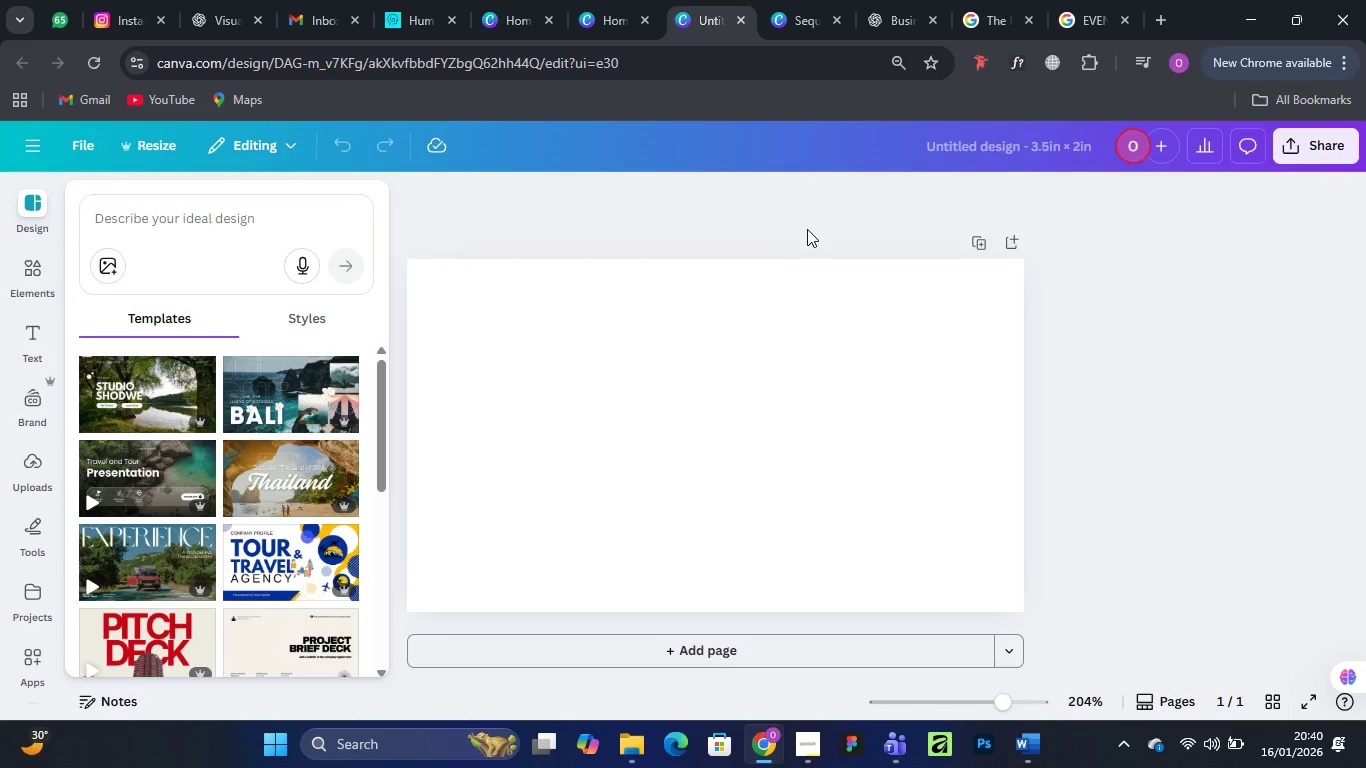 
wait(6.06)
 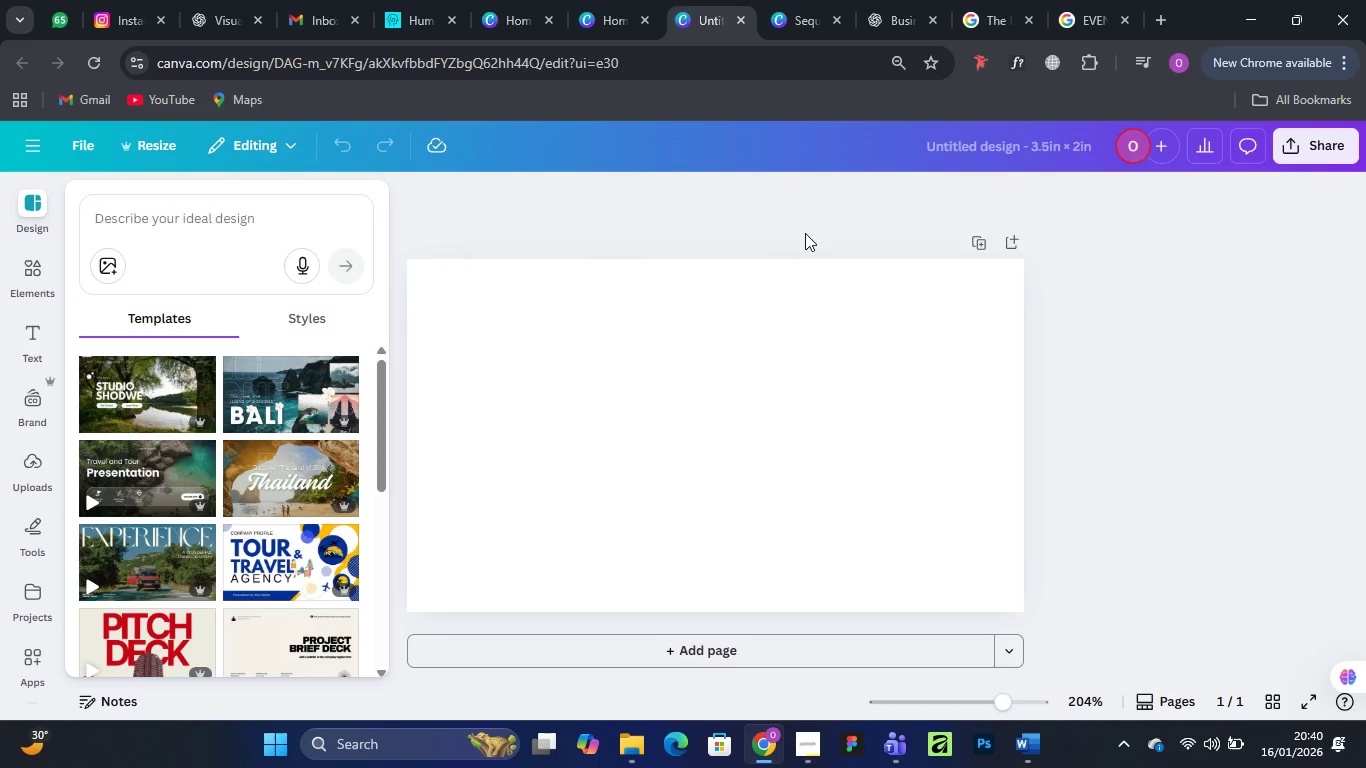 
scroll: coordinate [789, 438], scroll_direction: down, amount: 6.0
 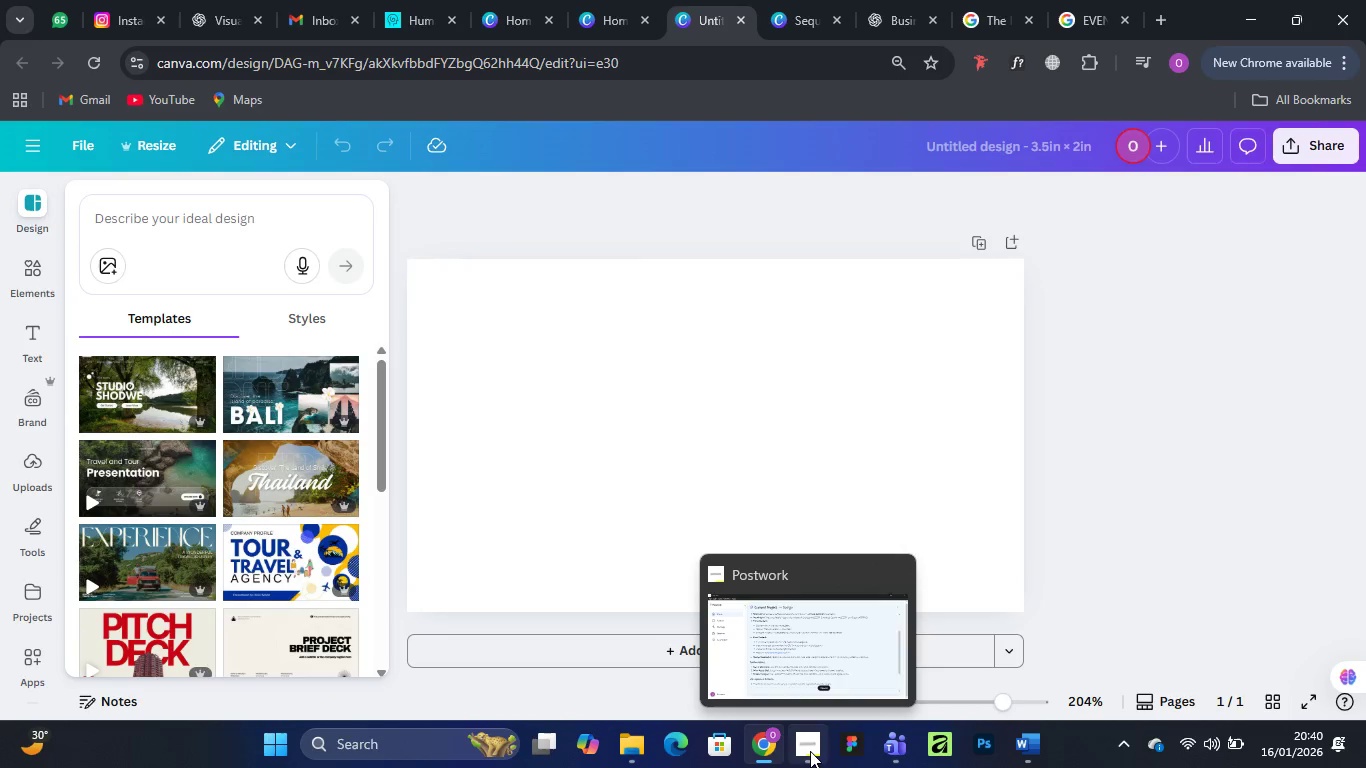 
left_click([809, 750])